 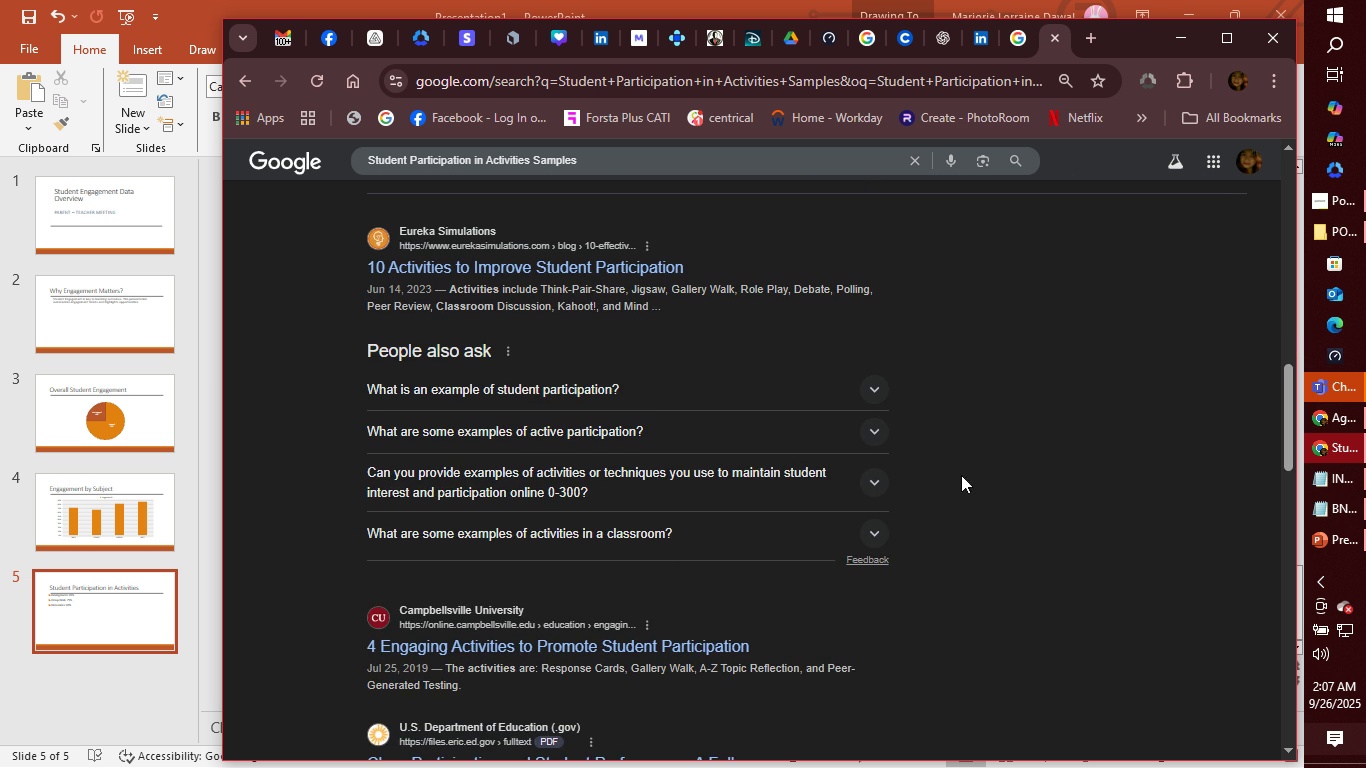 
left_click([873, 430])
 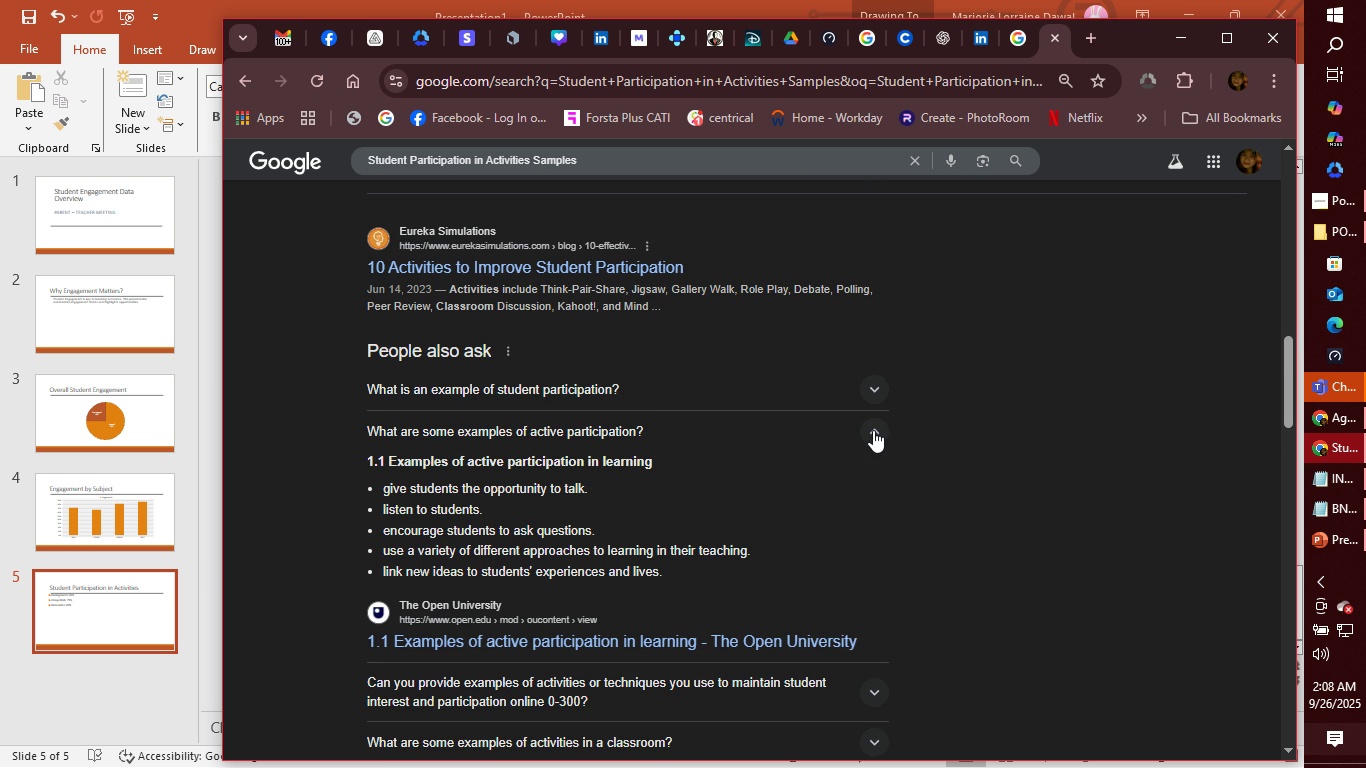 
wait(7.19)
 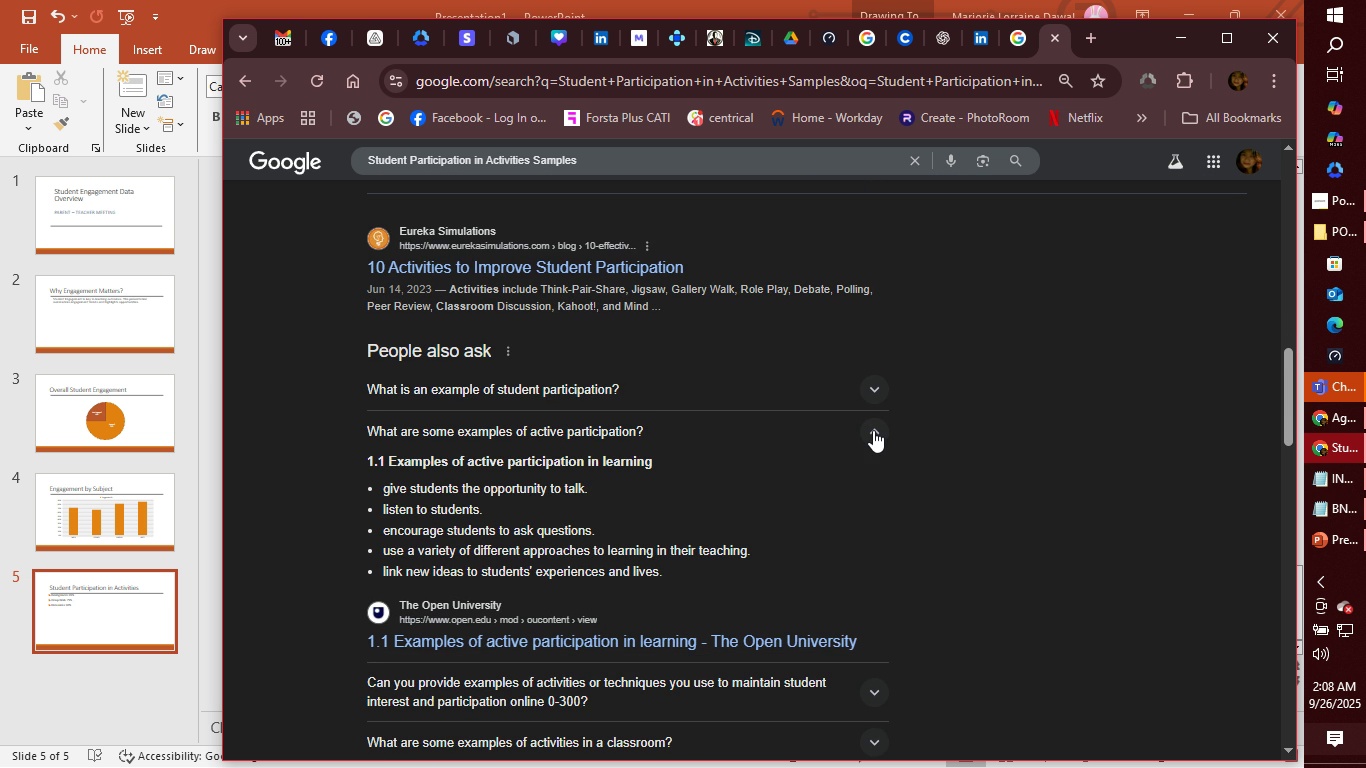 
left_click([878, 388])
 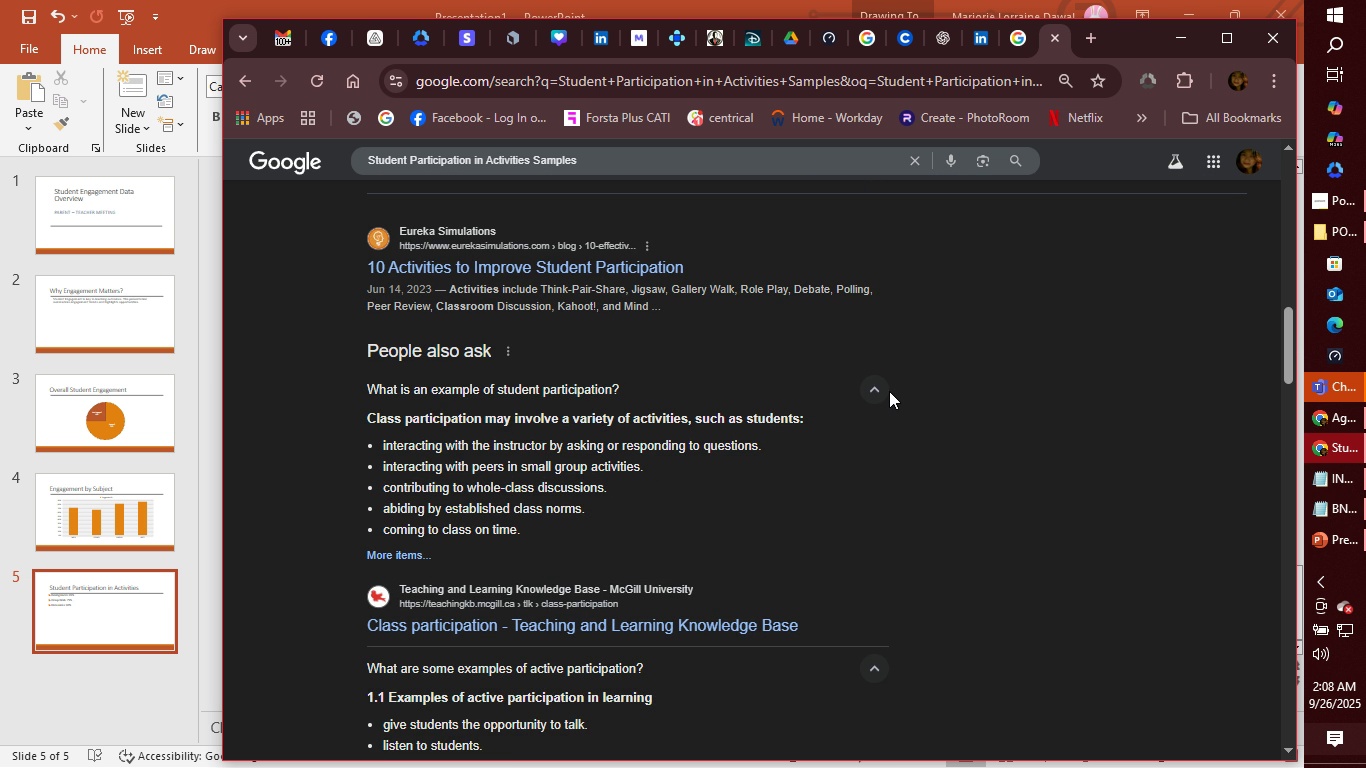 
wait(13.79)
 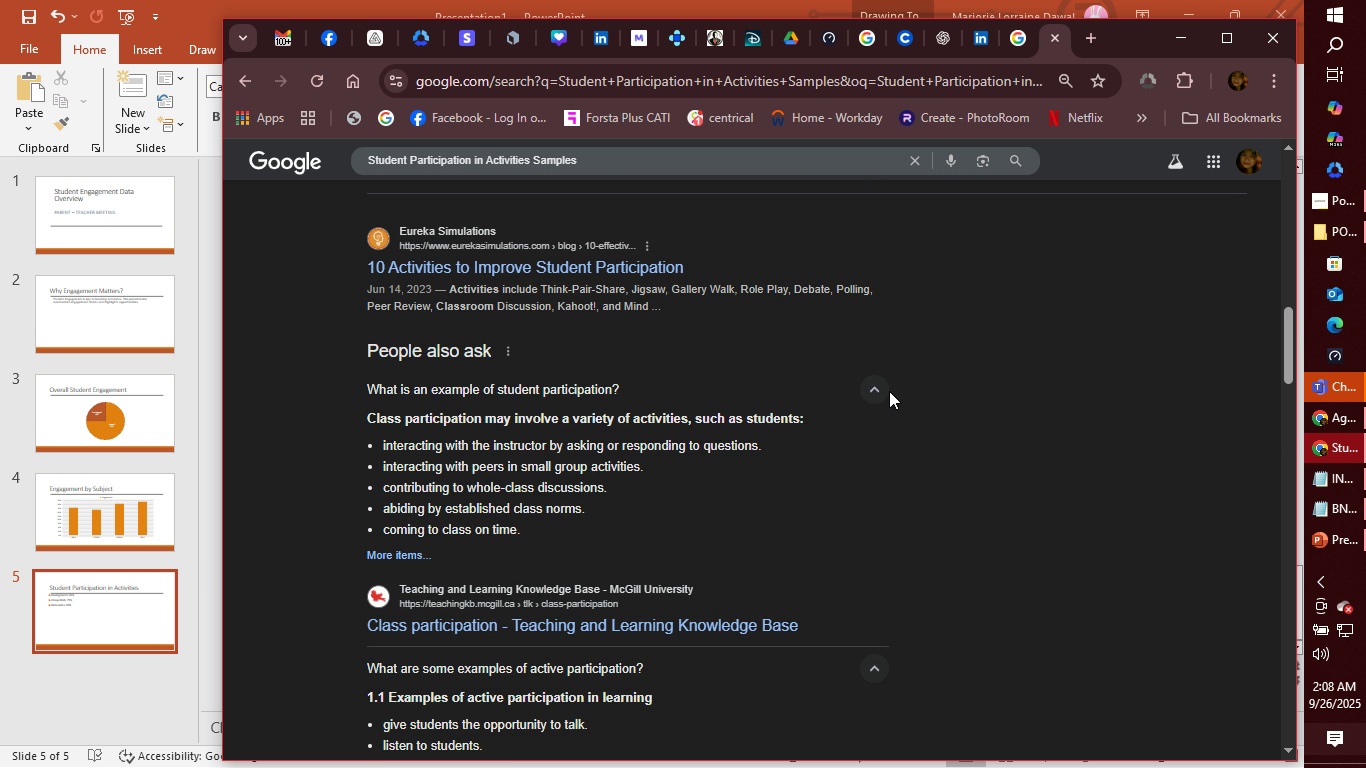 
left_click([1051, 40])
 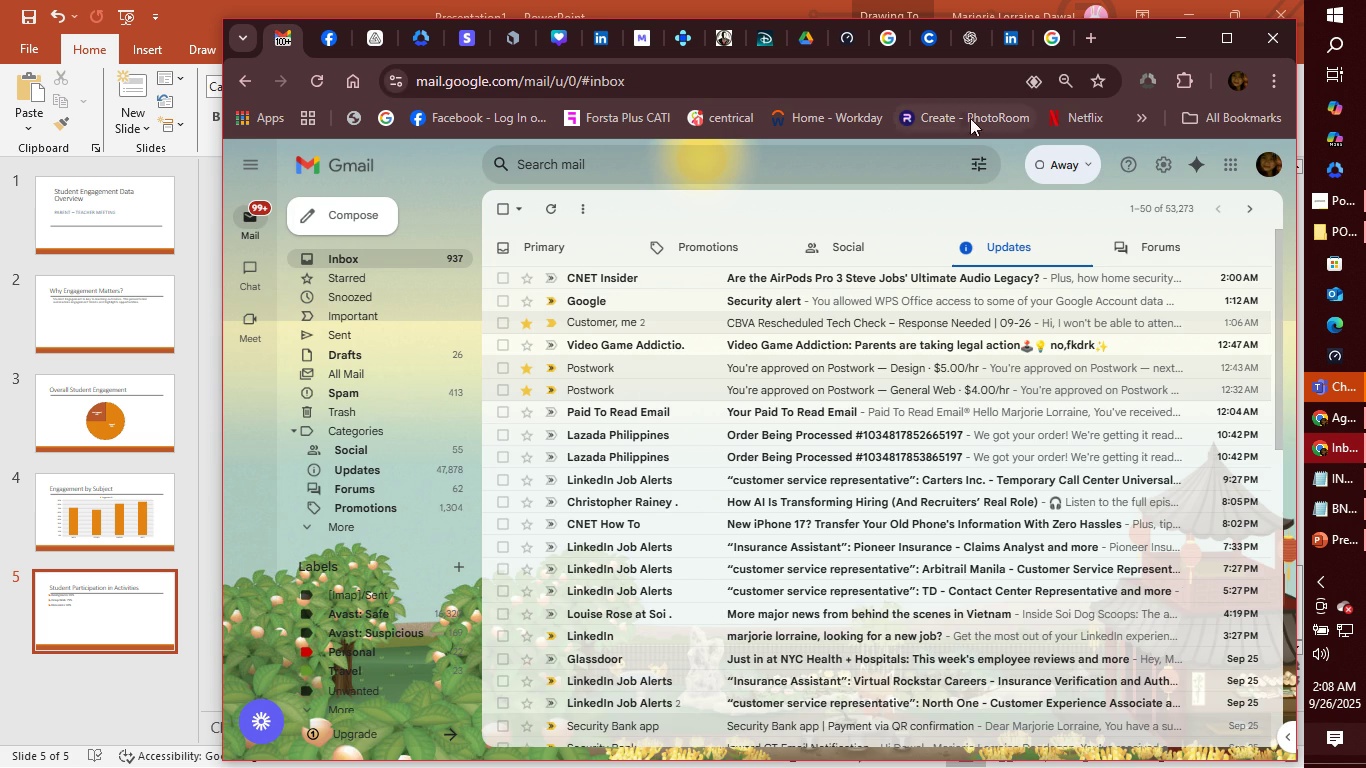 
left_click([802, 44])
 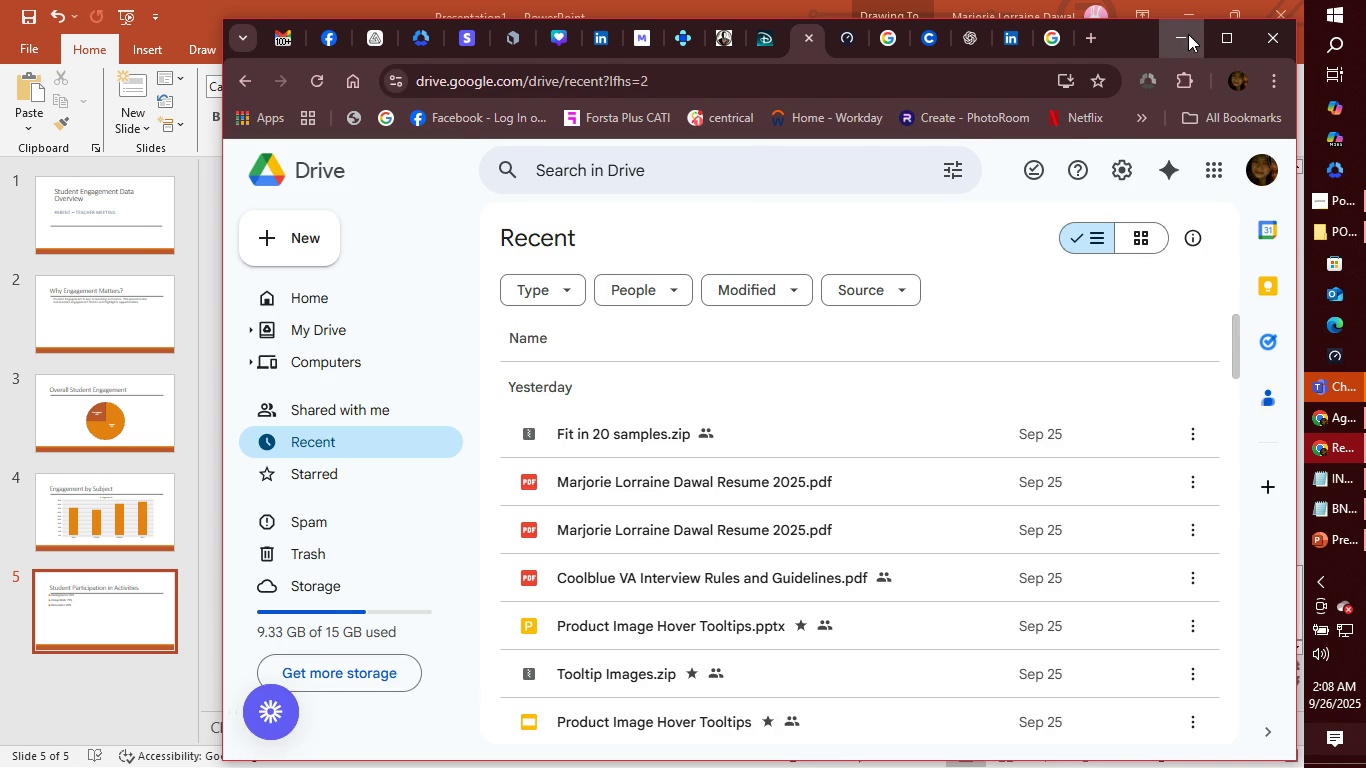 
left_click([1188, 34])
 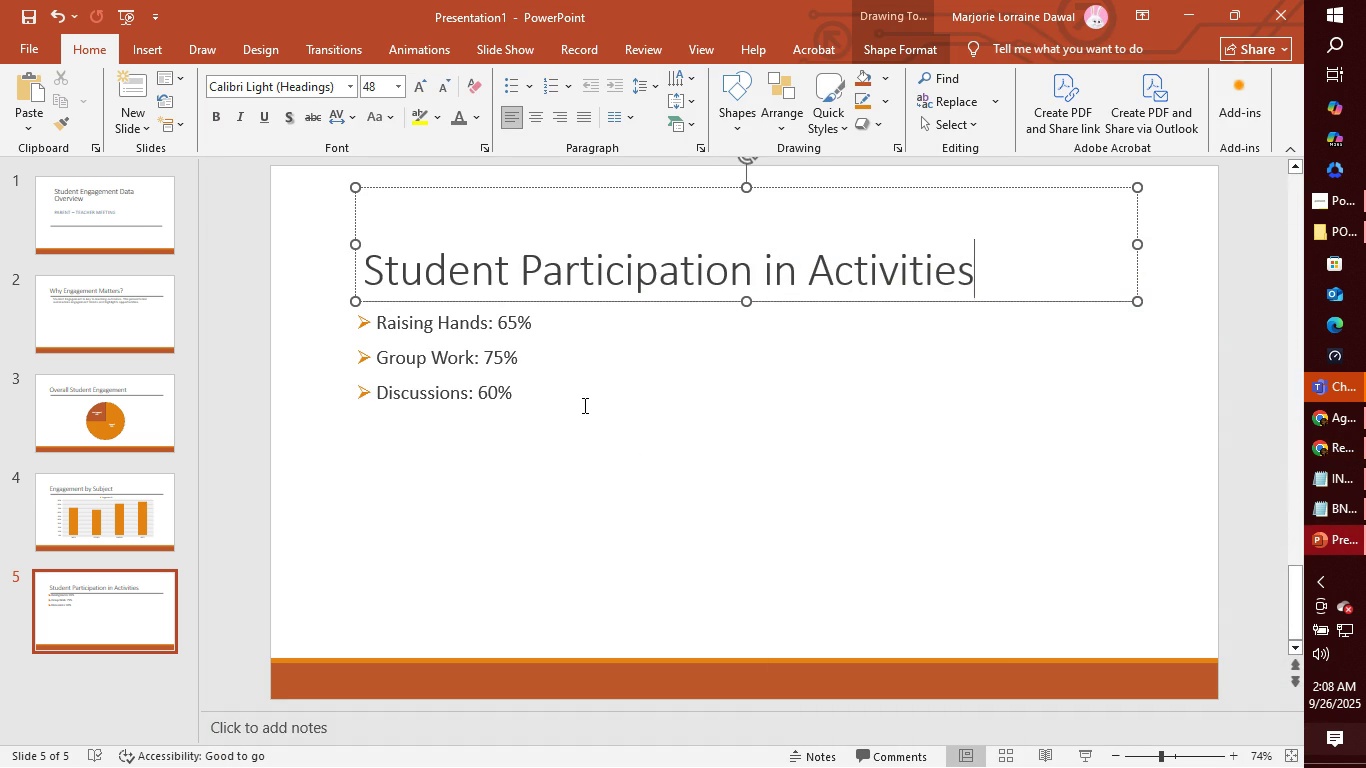 
left_click([583, 404])